 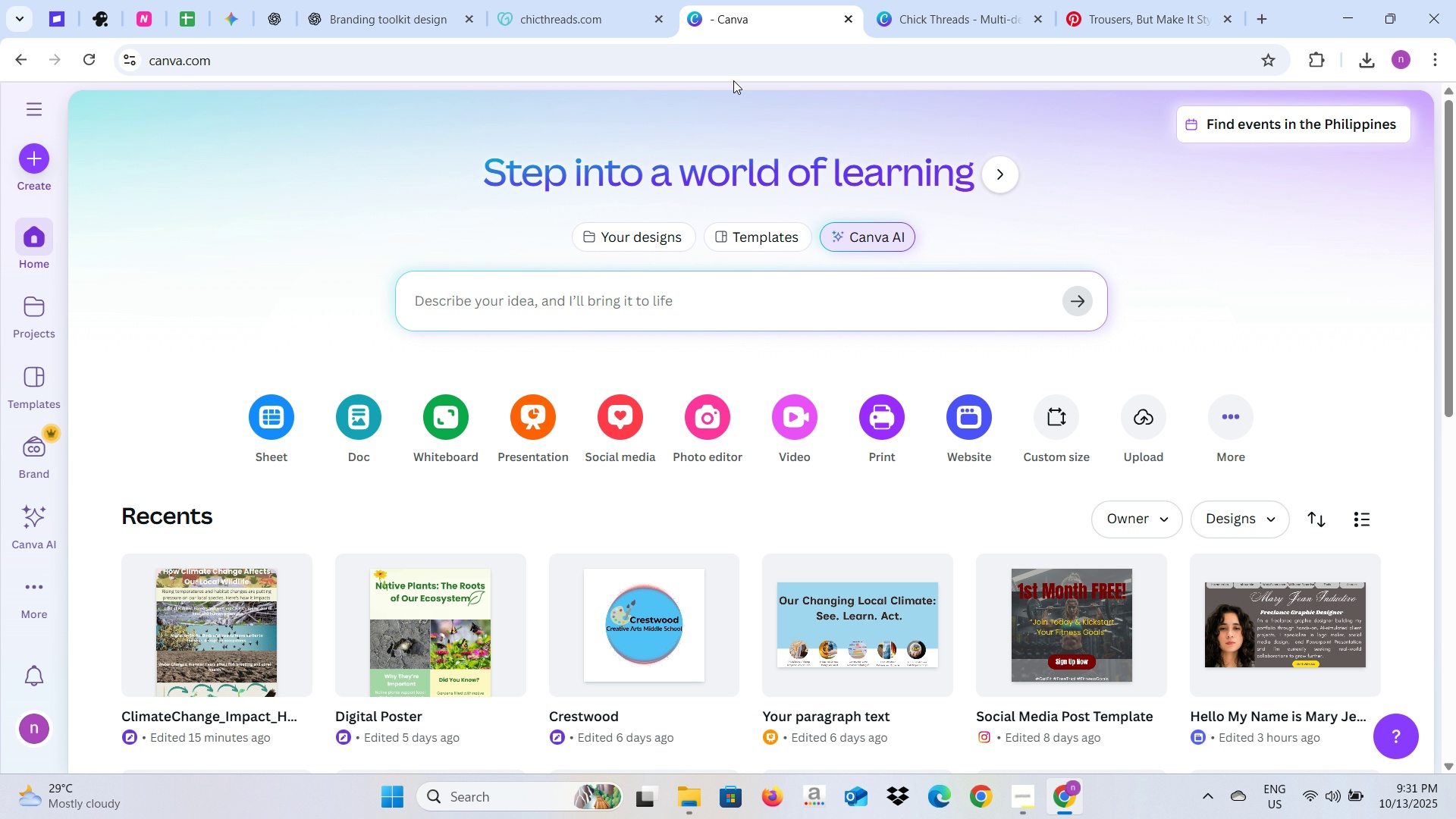 
left_click([900, 8])
 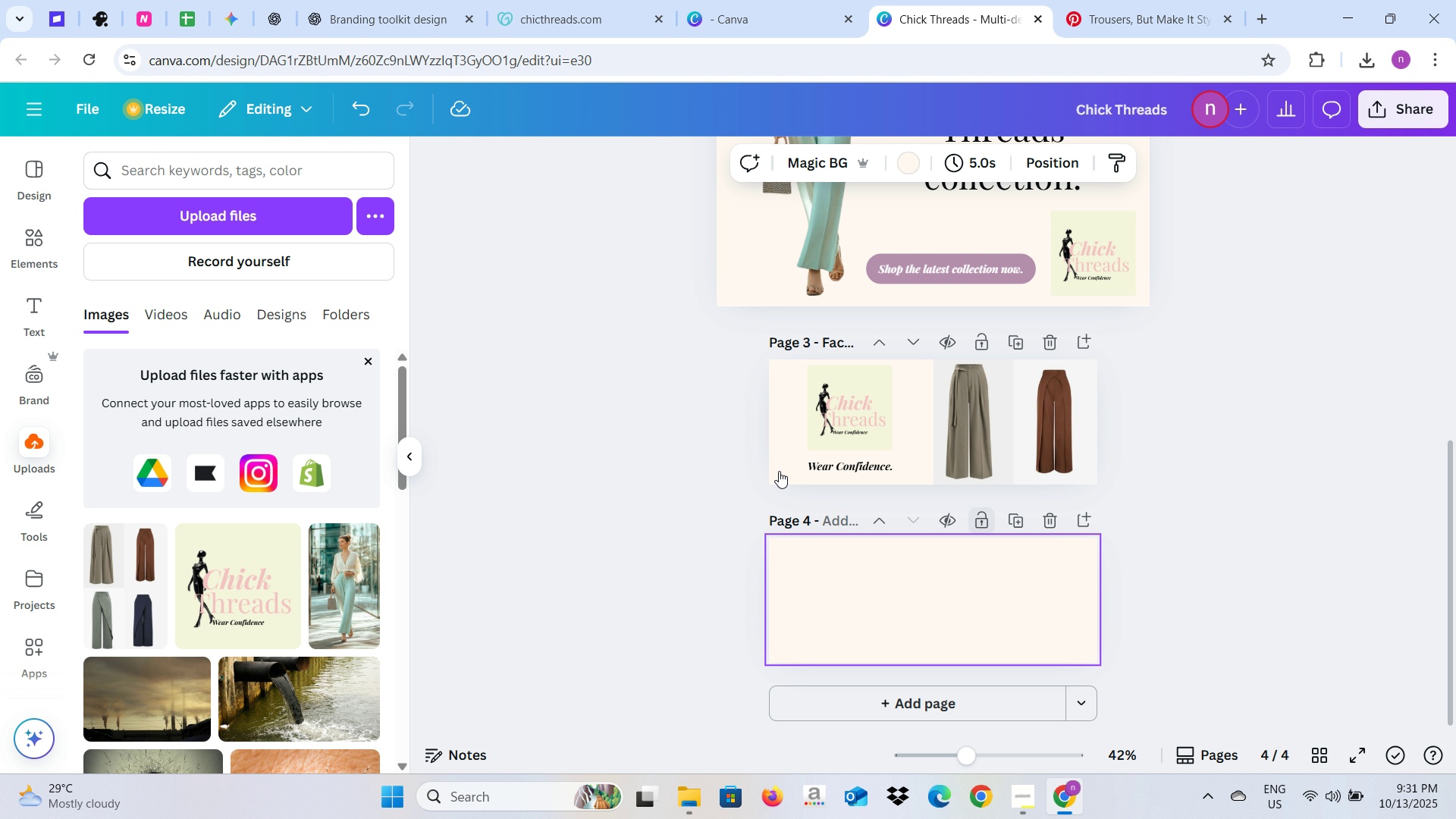 
left_click([1001, 761])
 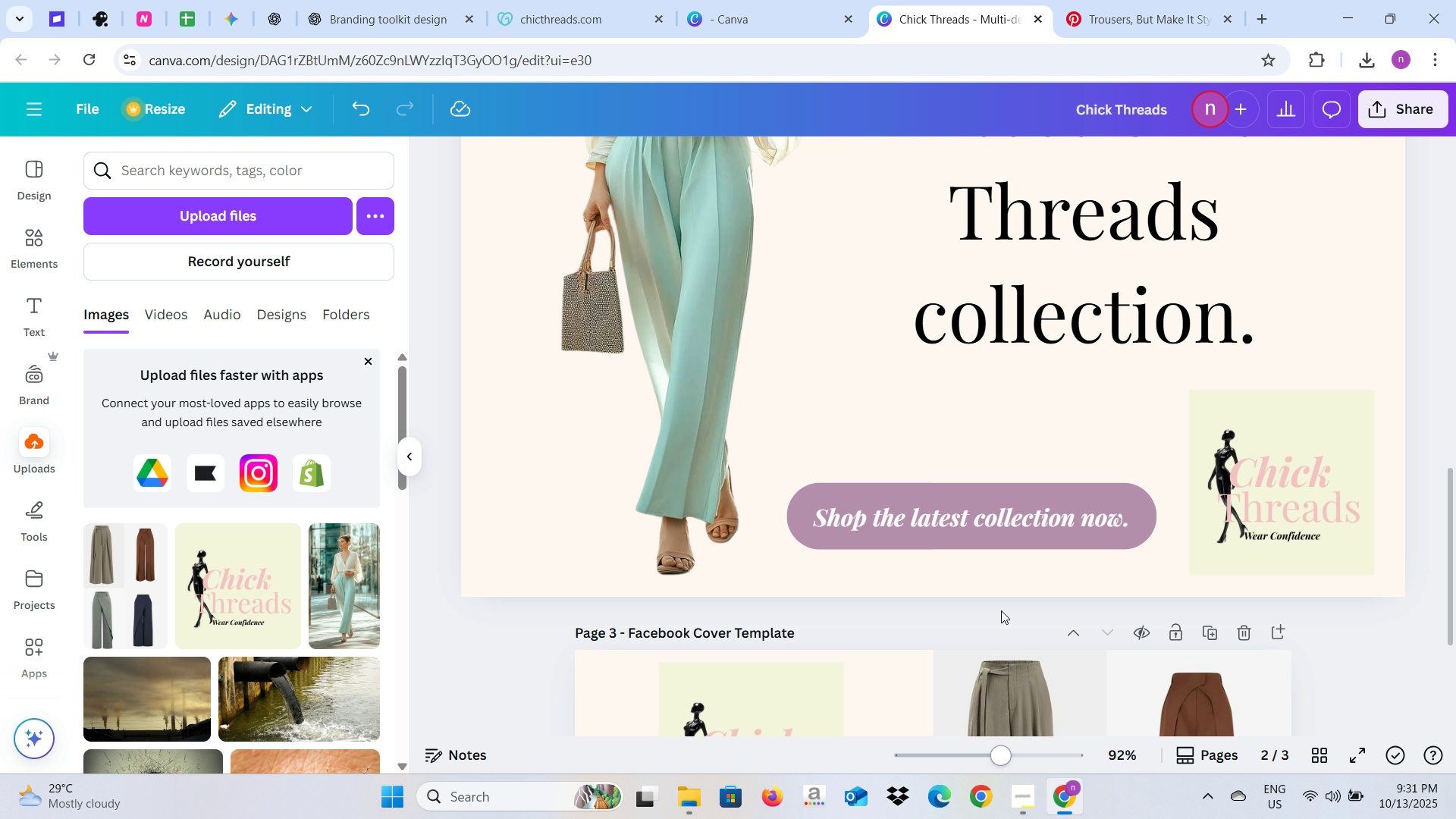 
scroll: coordinate [1000, 585], scroll_direction: down, amount: 4.0
 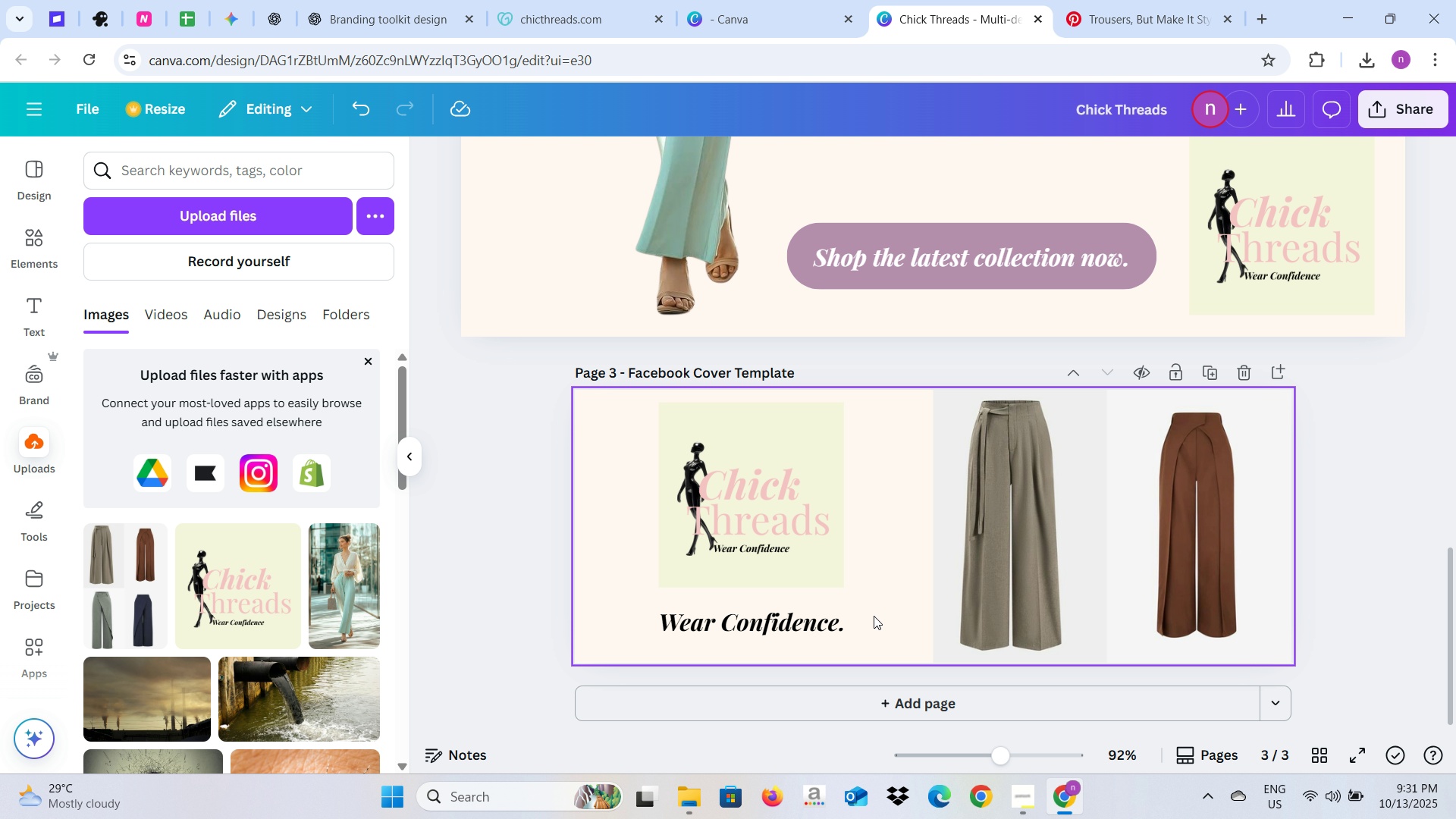 
wait(11.45)
 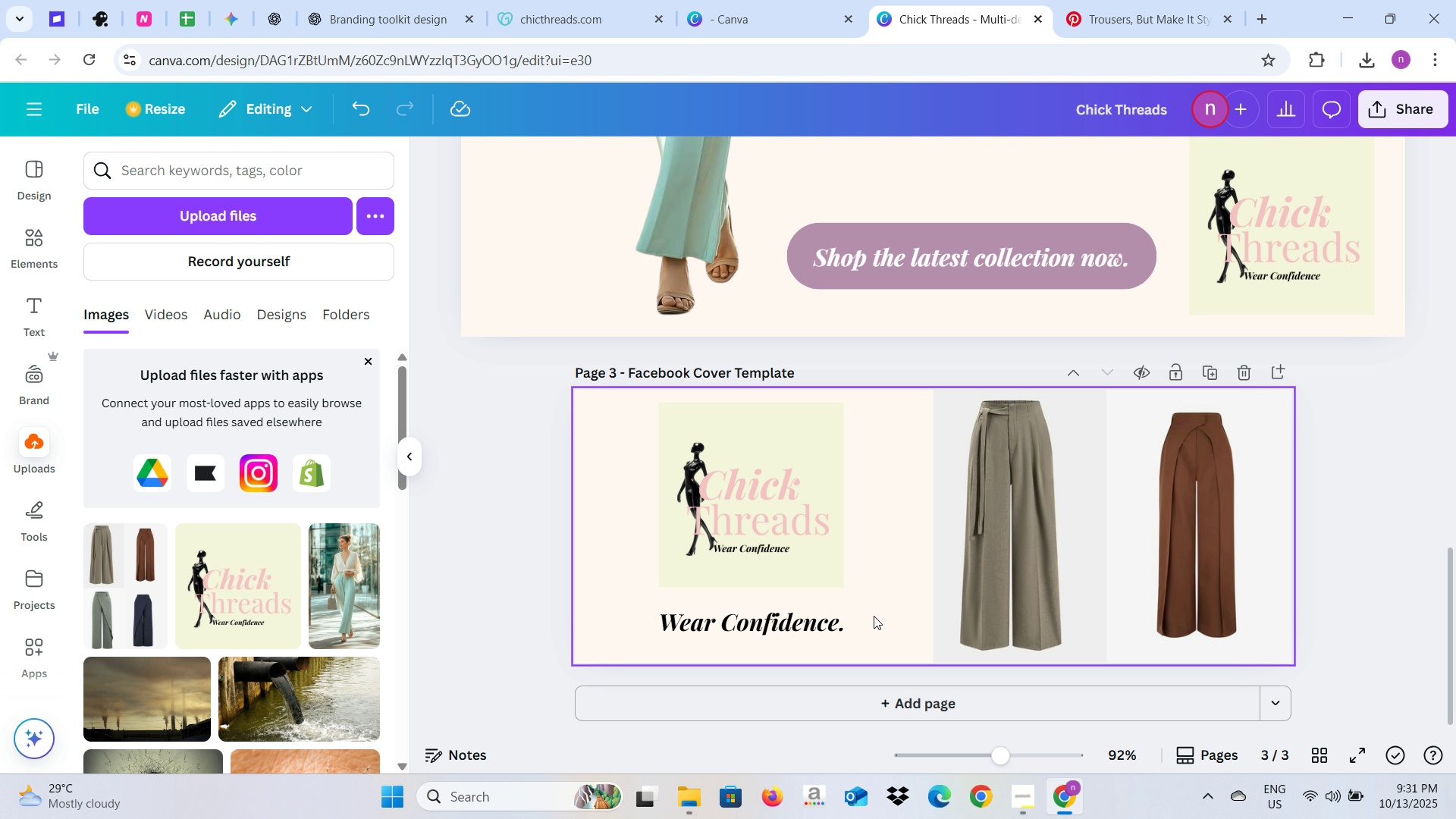 
left_click([682, 595])
 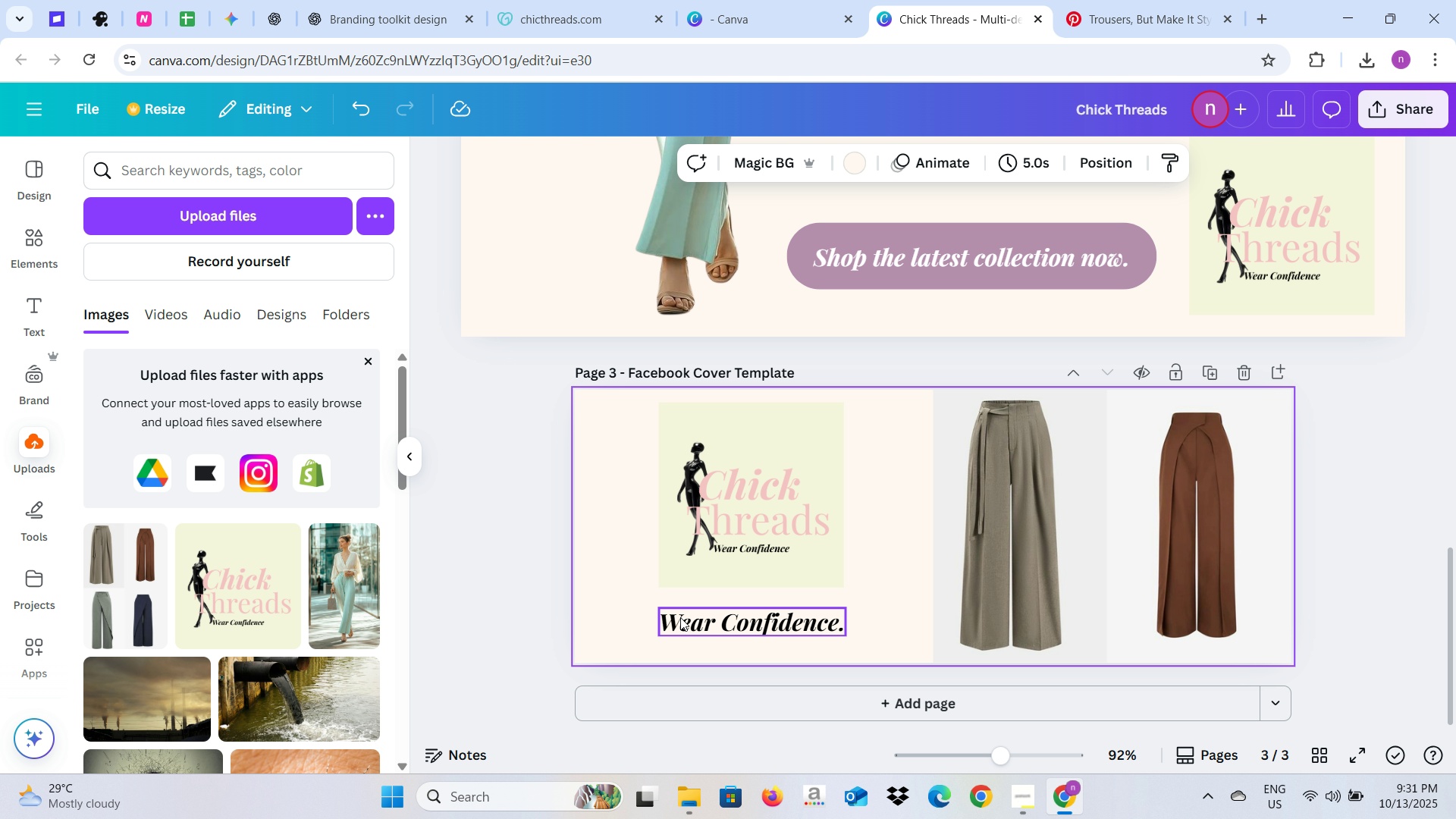 
left_click([680, 617])
 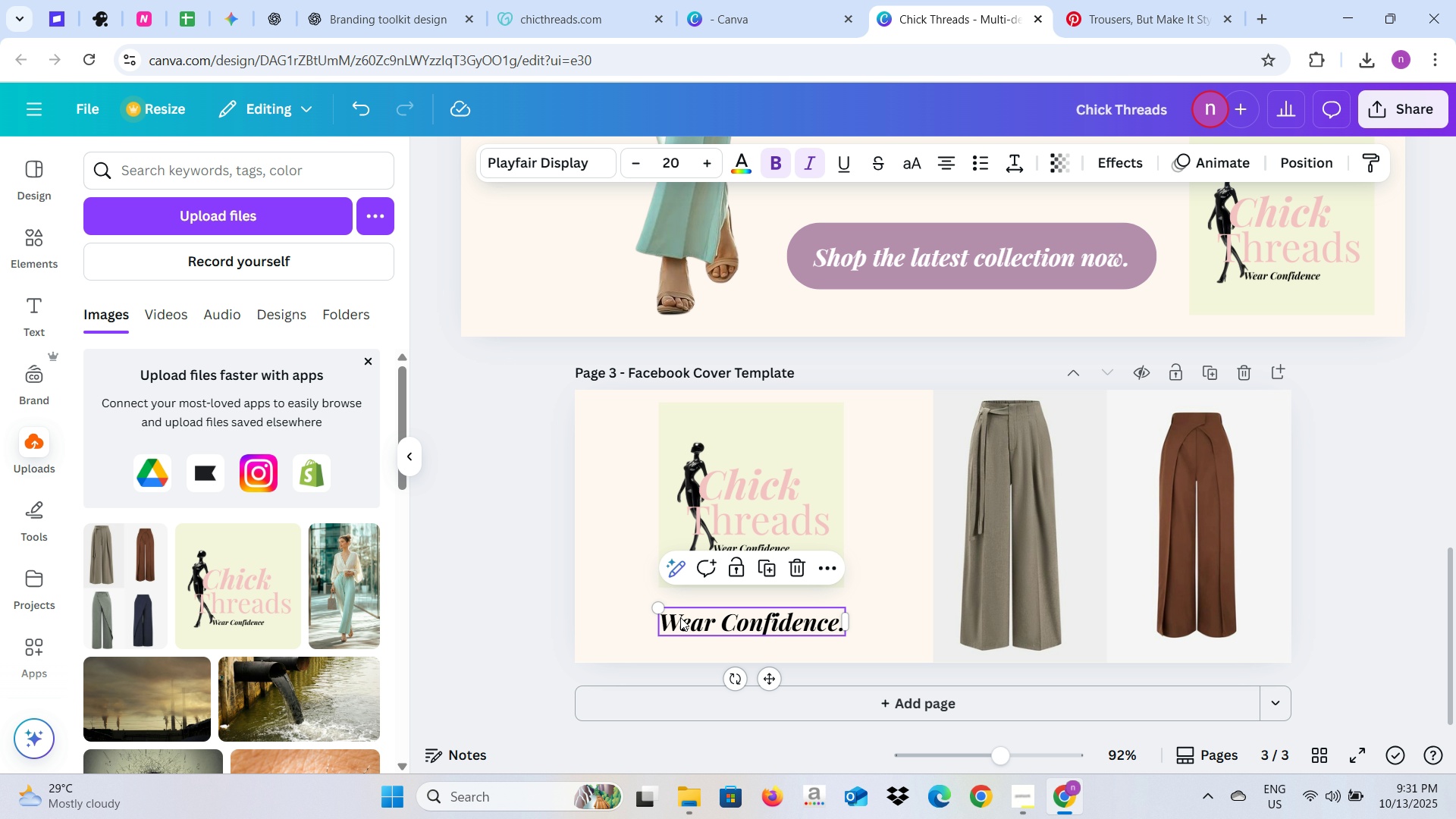 
key(Backspace)
 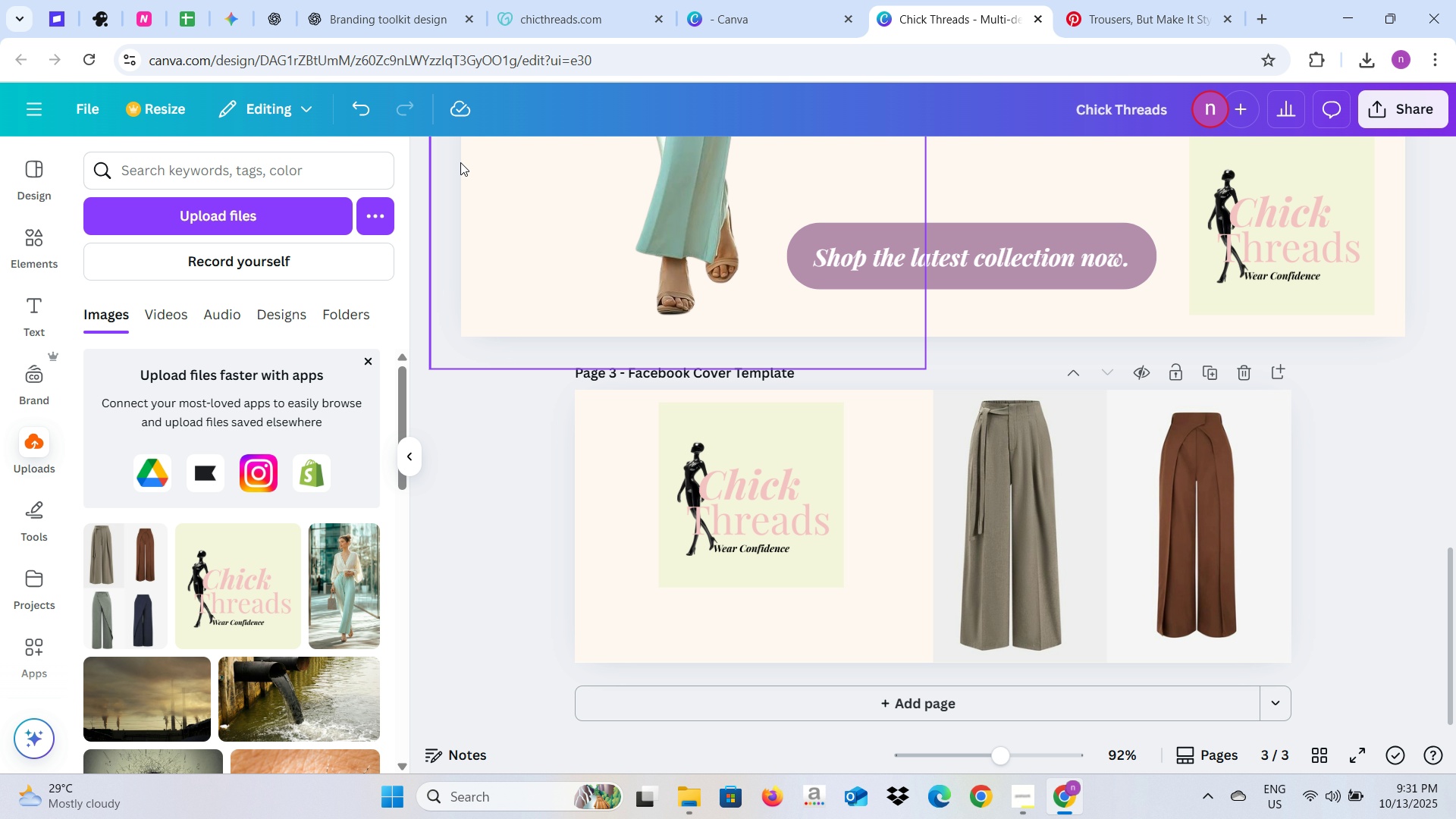 
left_click([391, 27])
 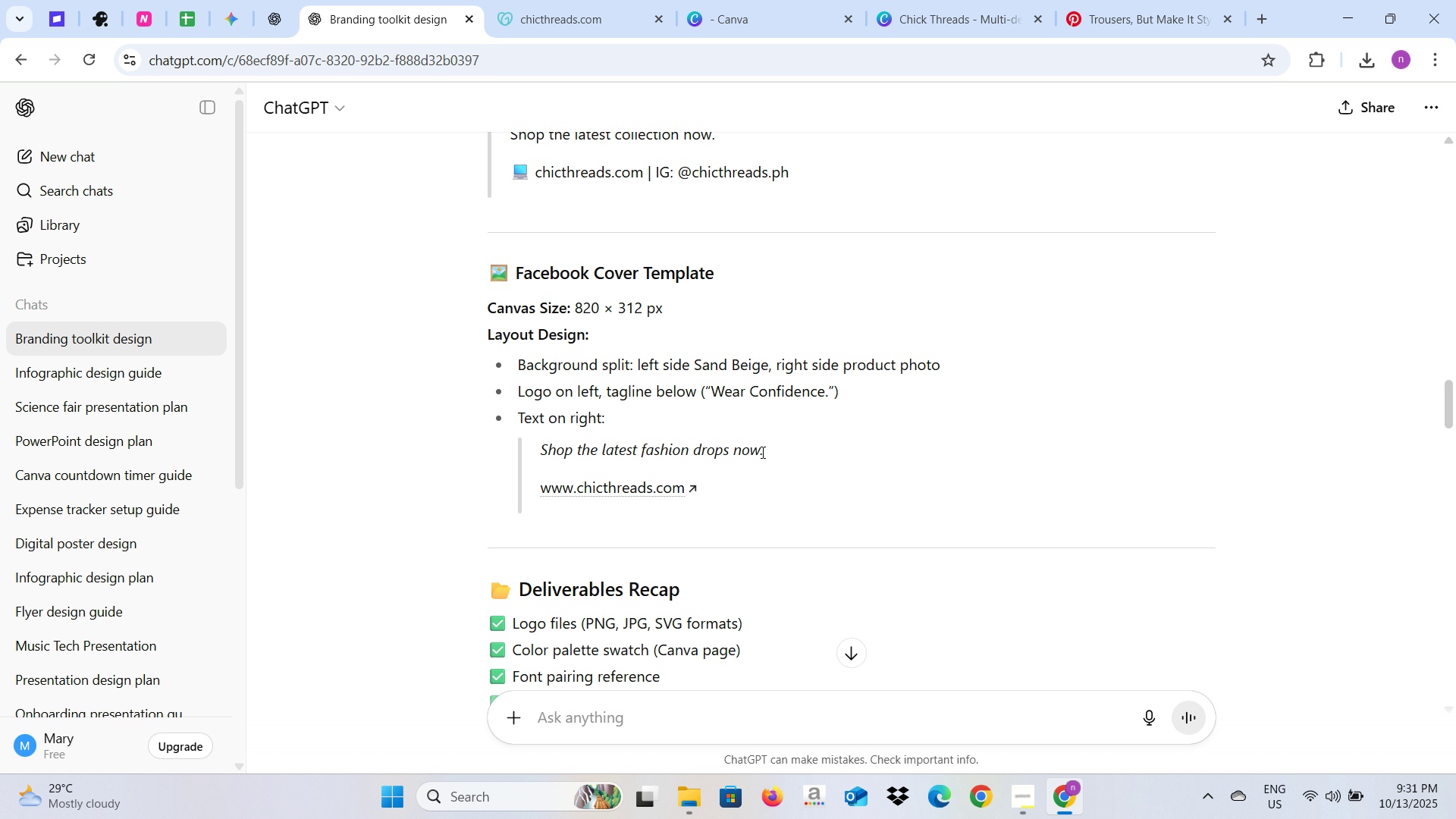 
left_click_drag(start_coordinate=[766, 452], to_coordinate=[537, 451])
 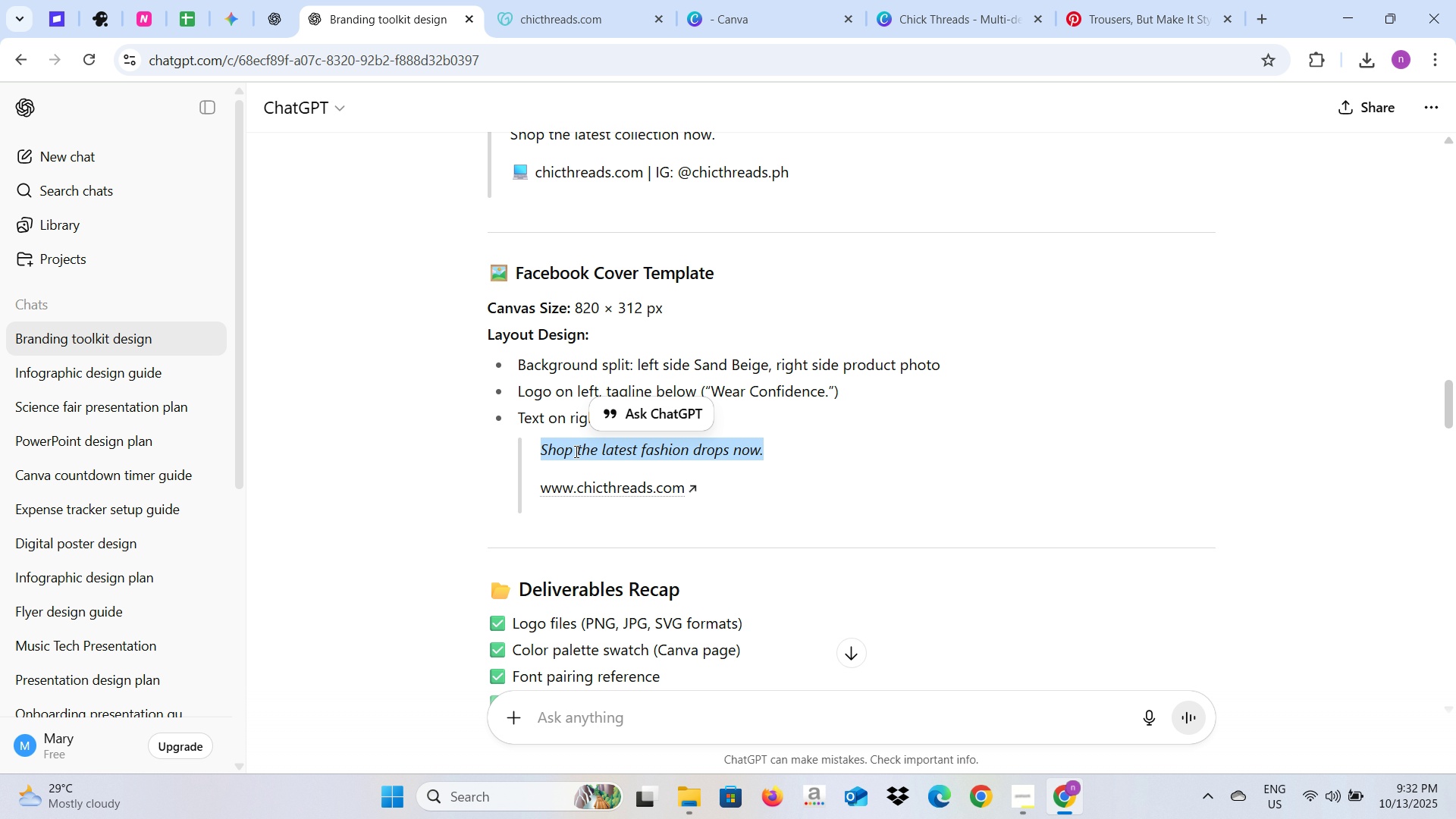 
key(Control+C)
 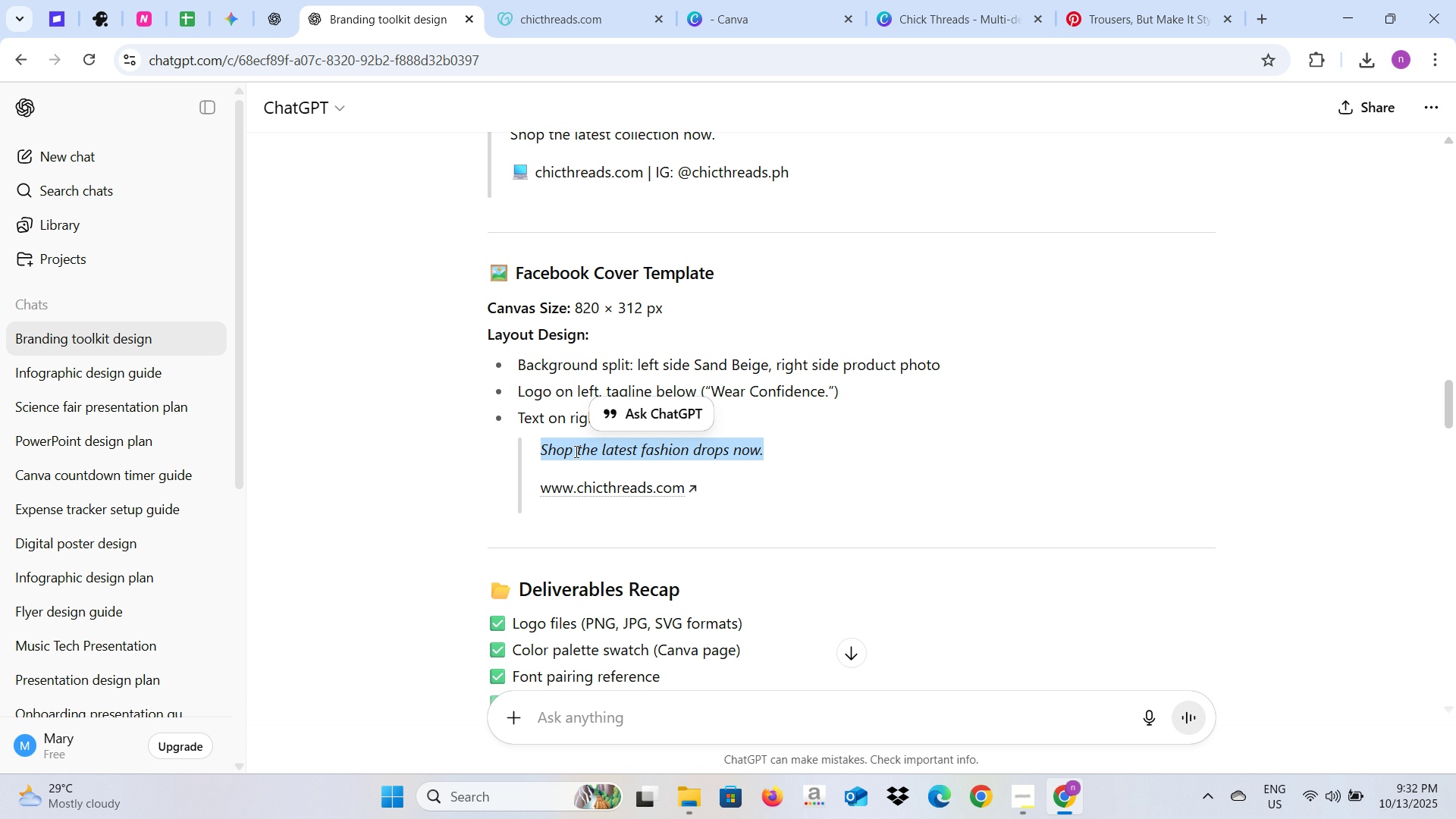 
key(Control+C)
 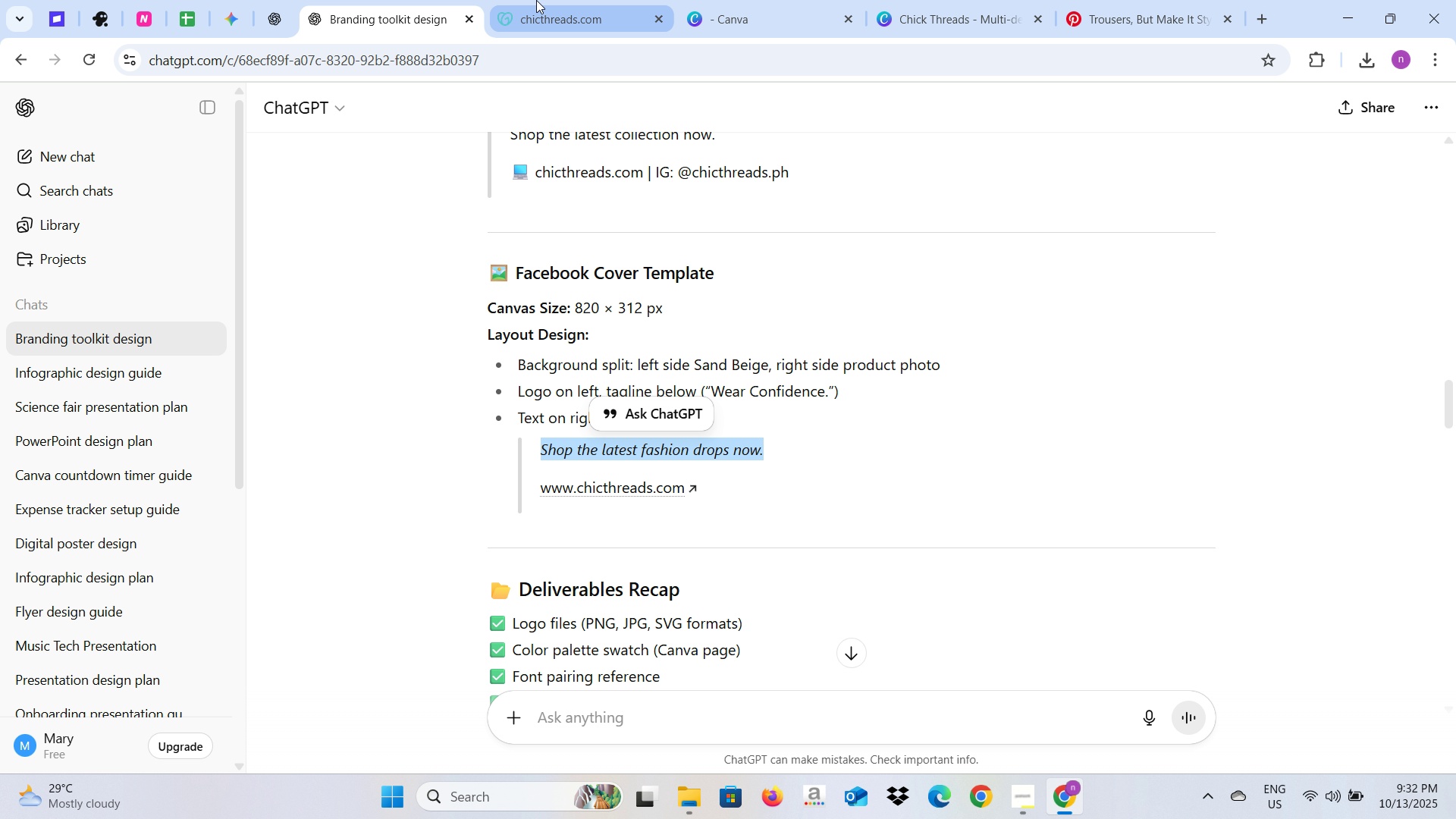 
left_click([536, 0])
 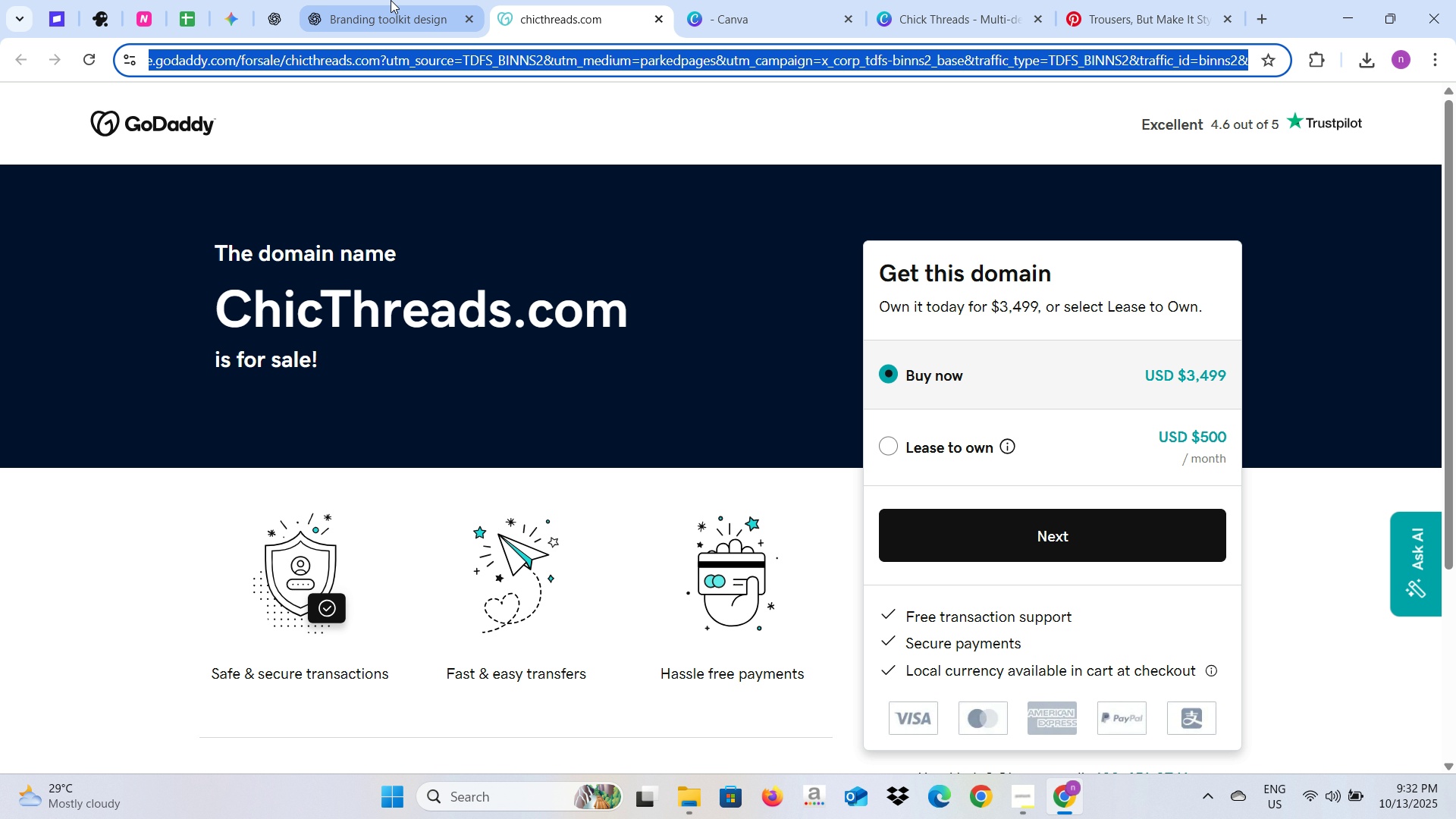 
left_click([368, 0])
 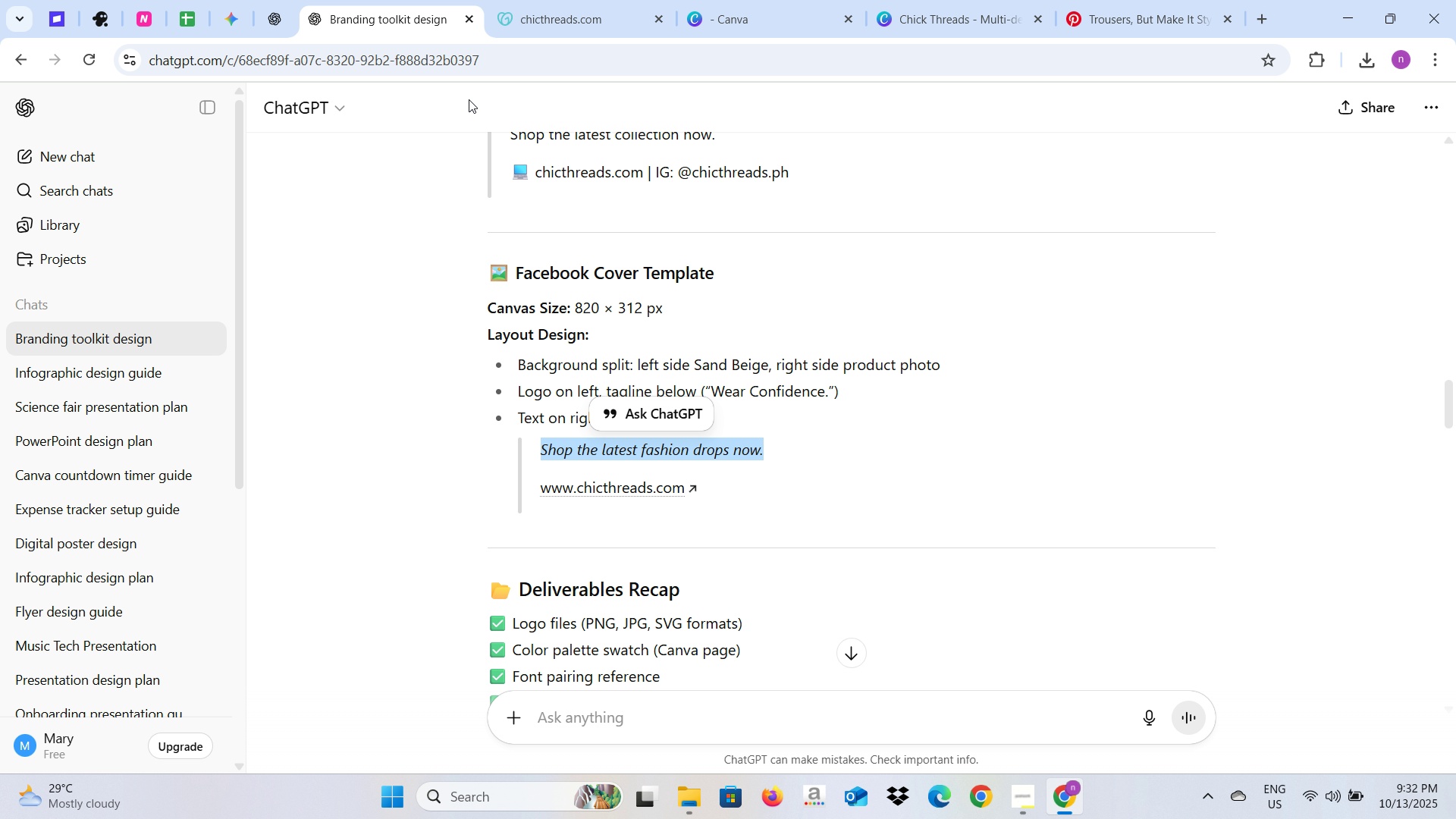 
key(Alt+AltLeft)
 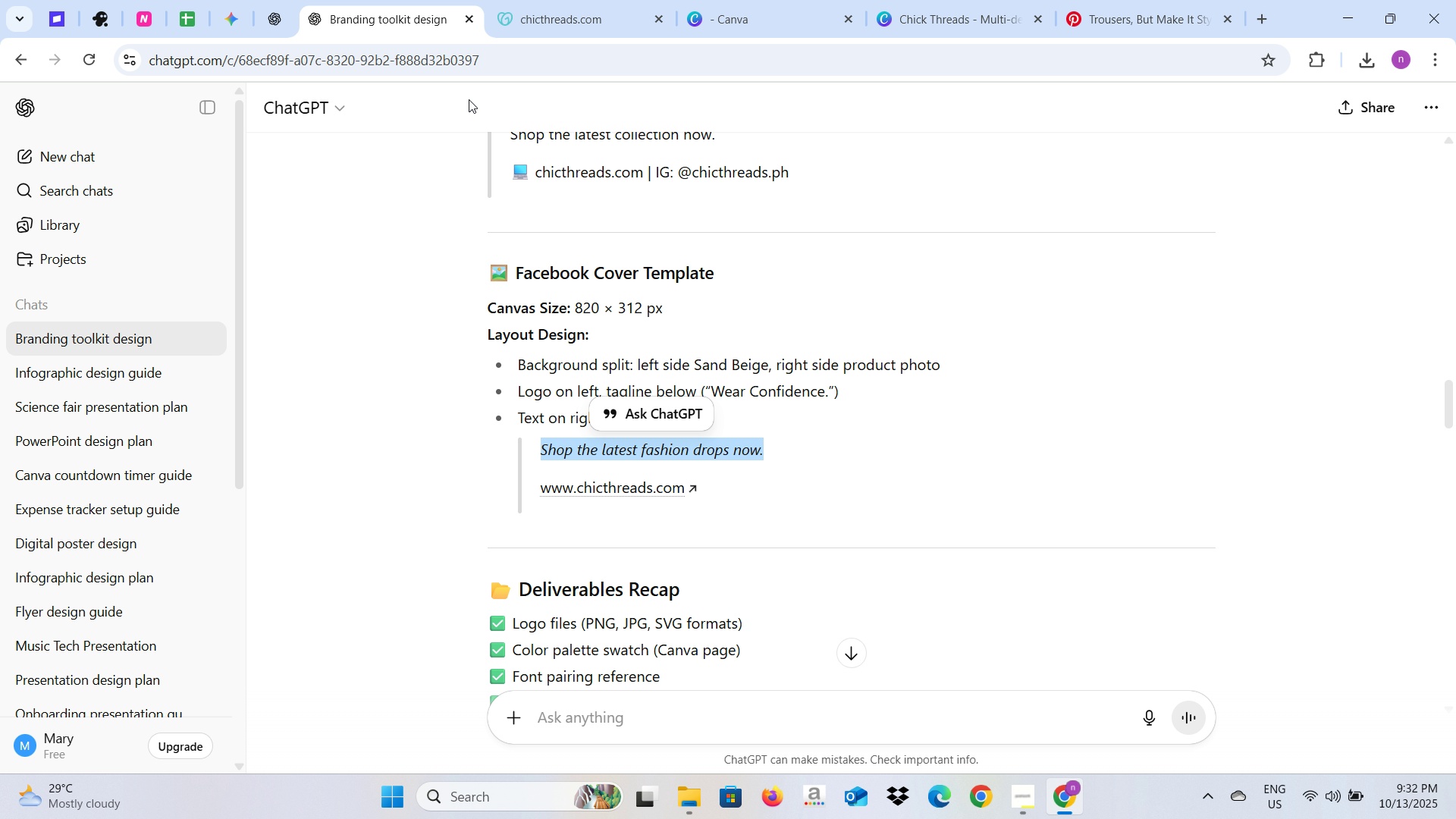 
key(Alt+Tab)